 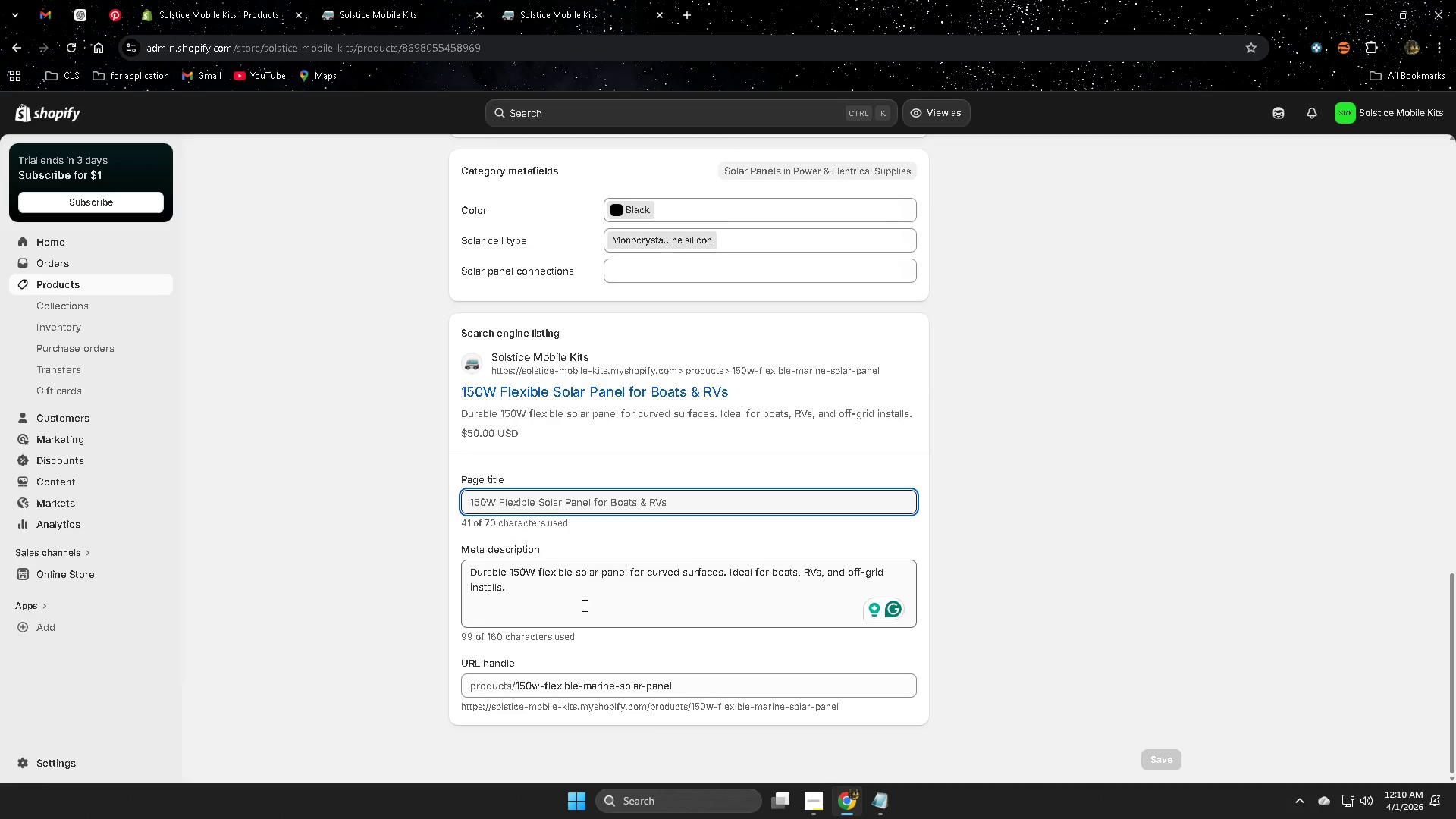 
key(Control+C)
 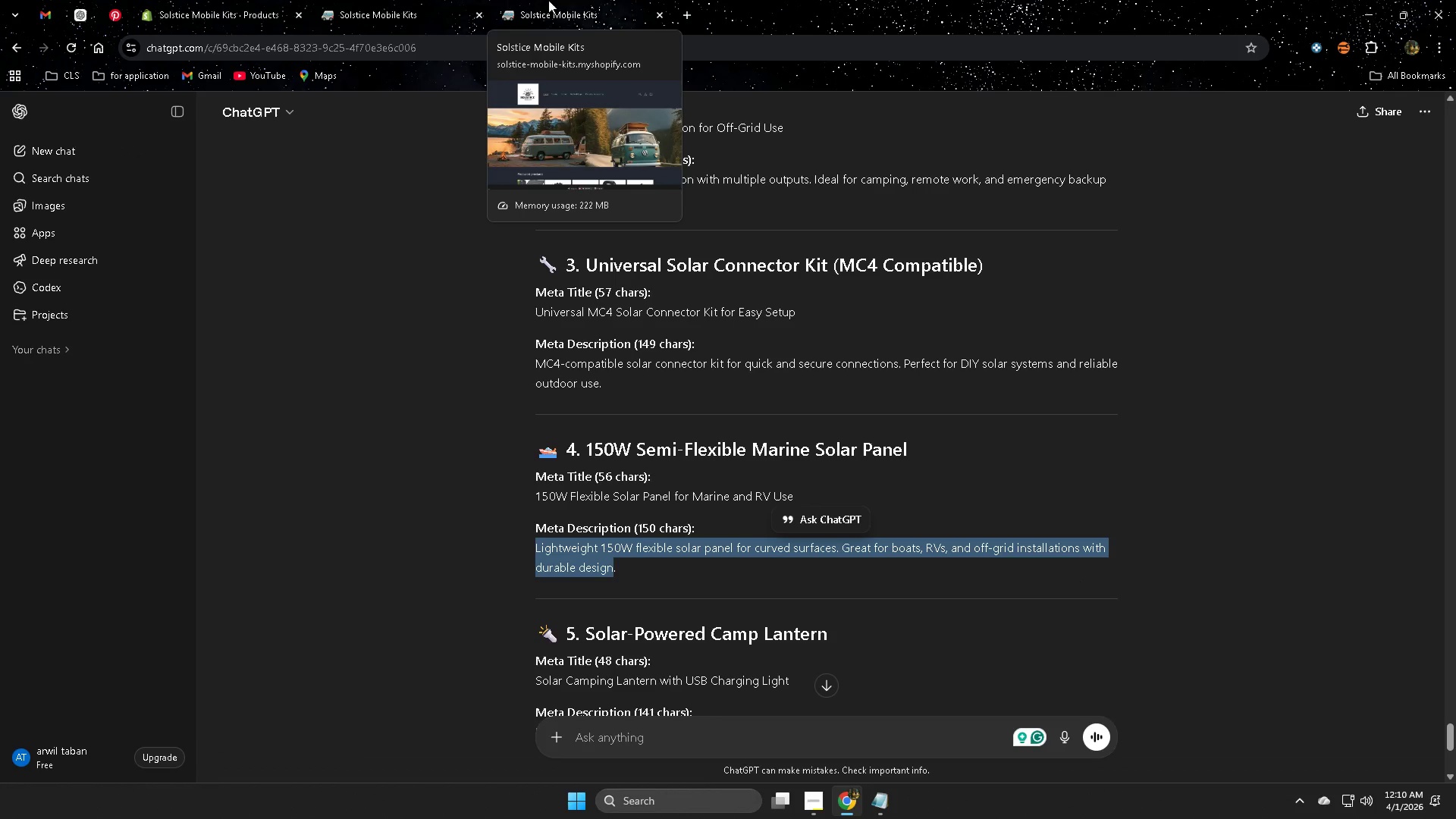 
mouse_move([356, 0])
 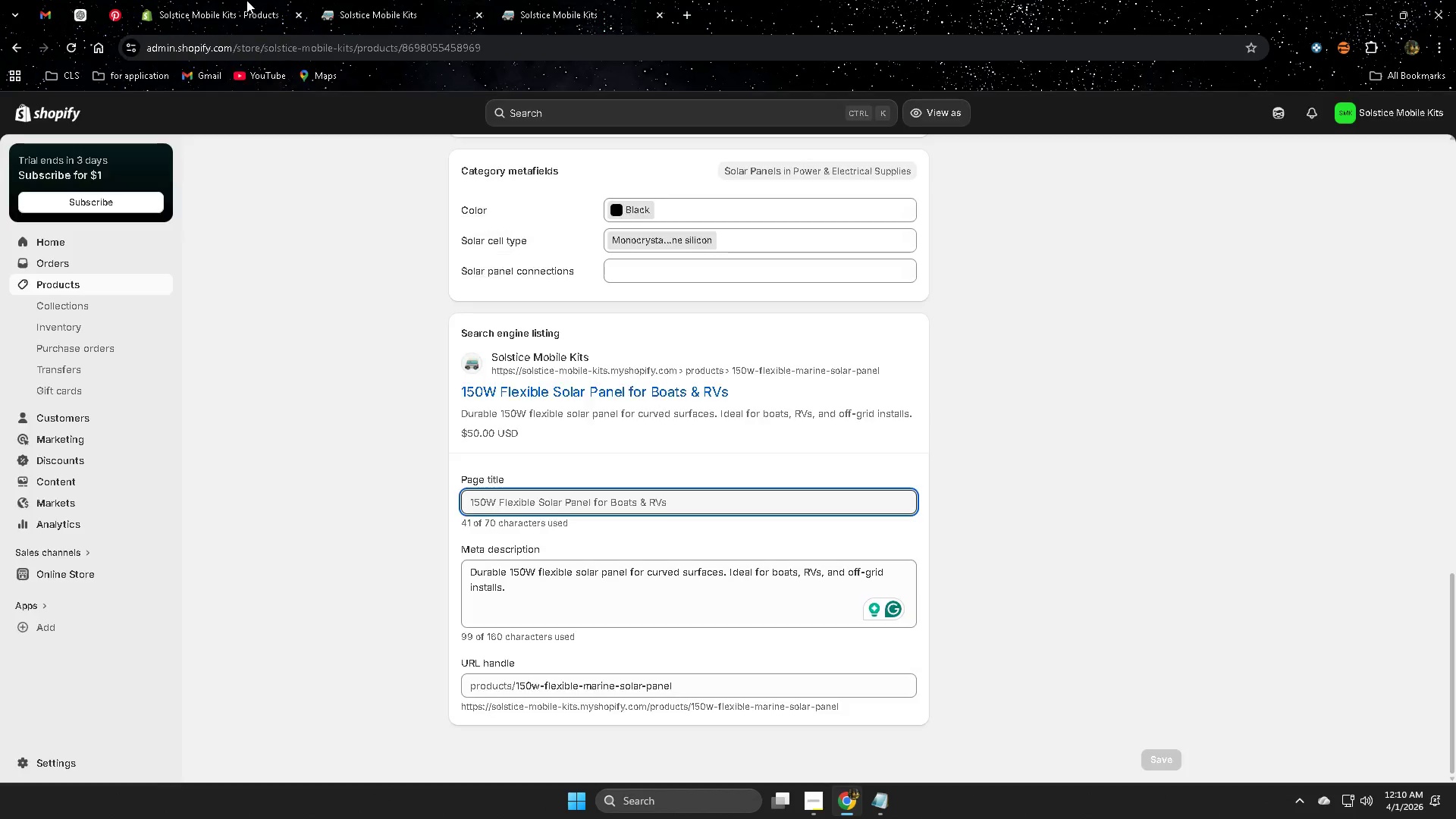 
left_click([246, 0])
 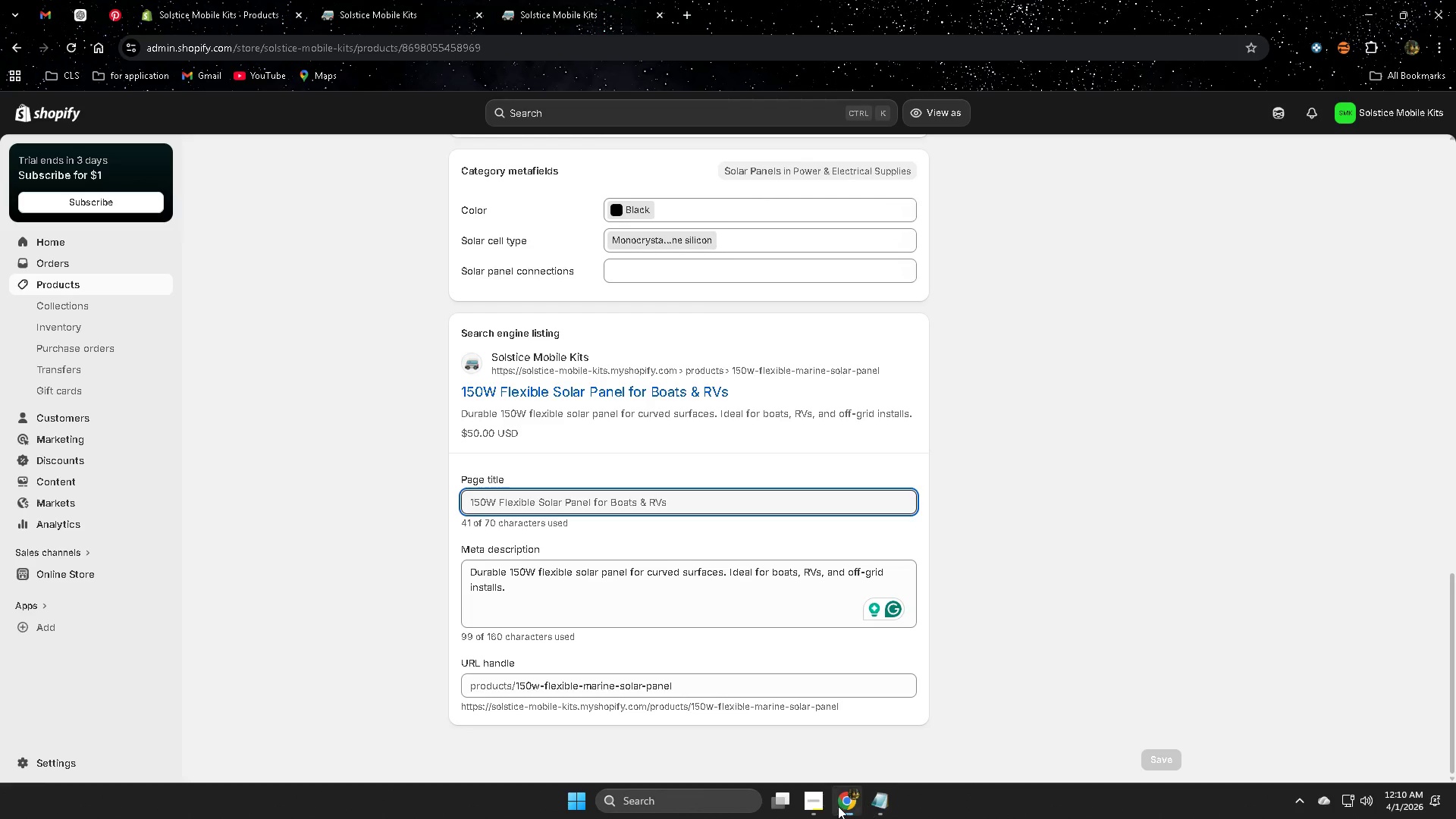 
left_click([811, 799])
 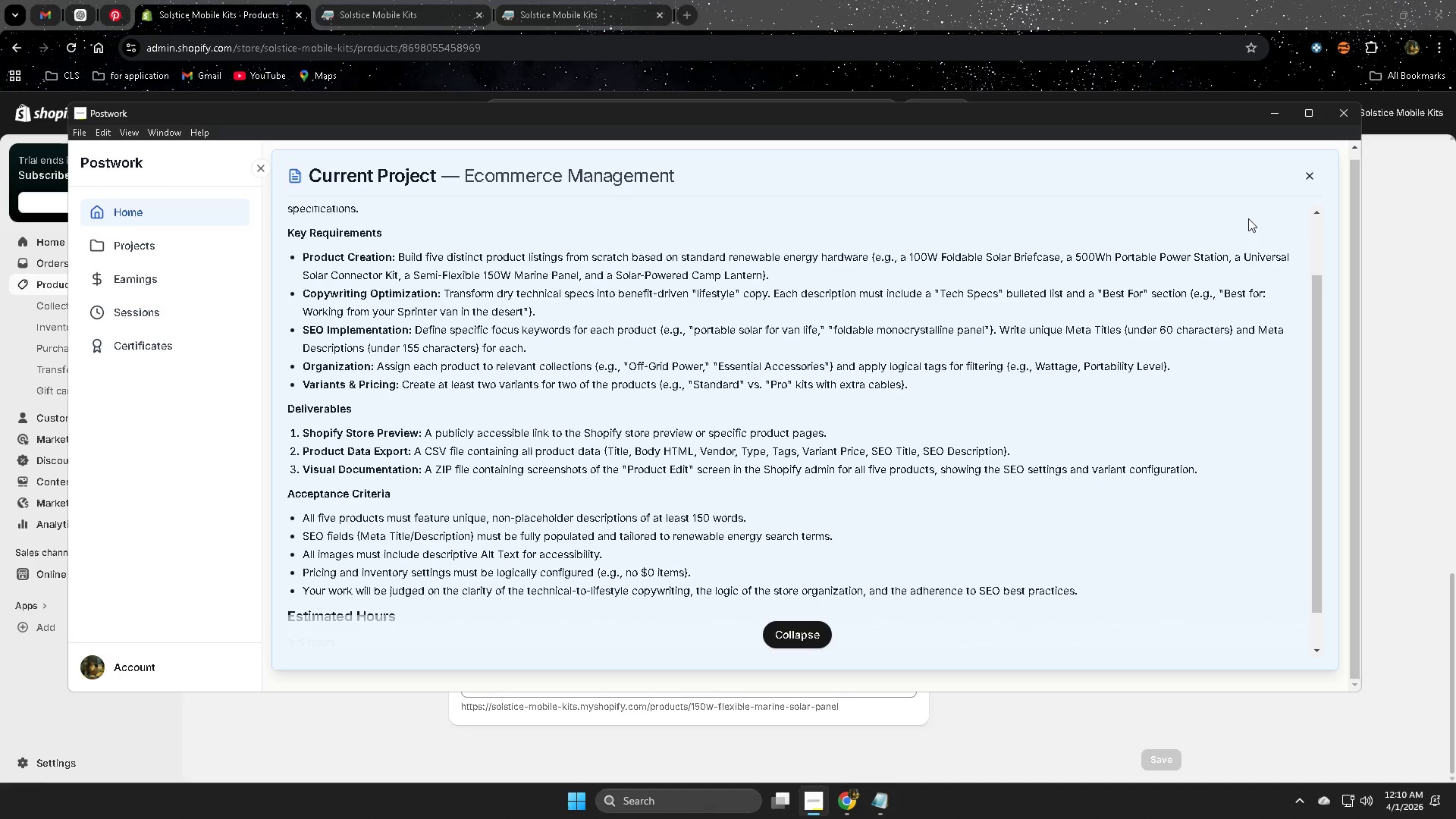 
wait(11.78)
 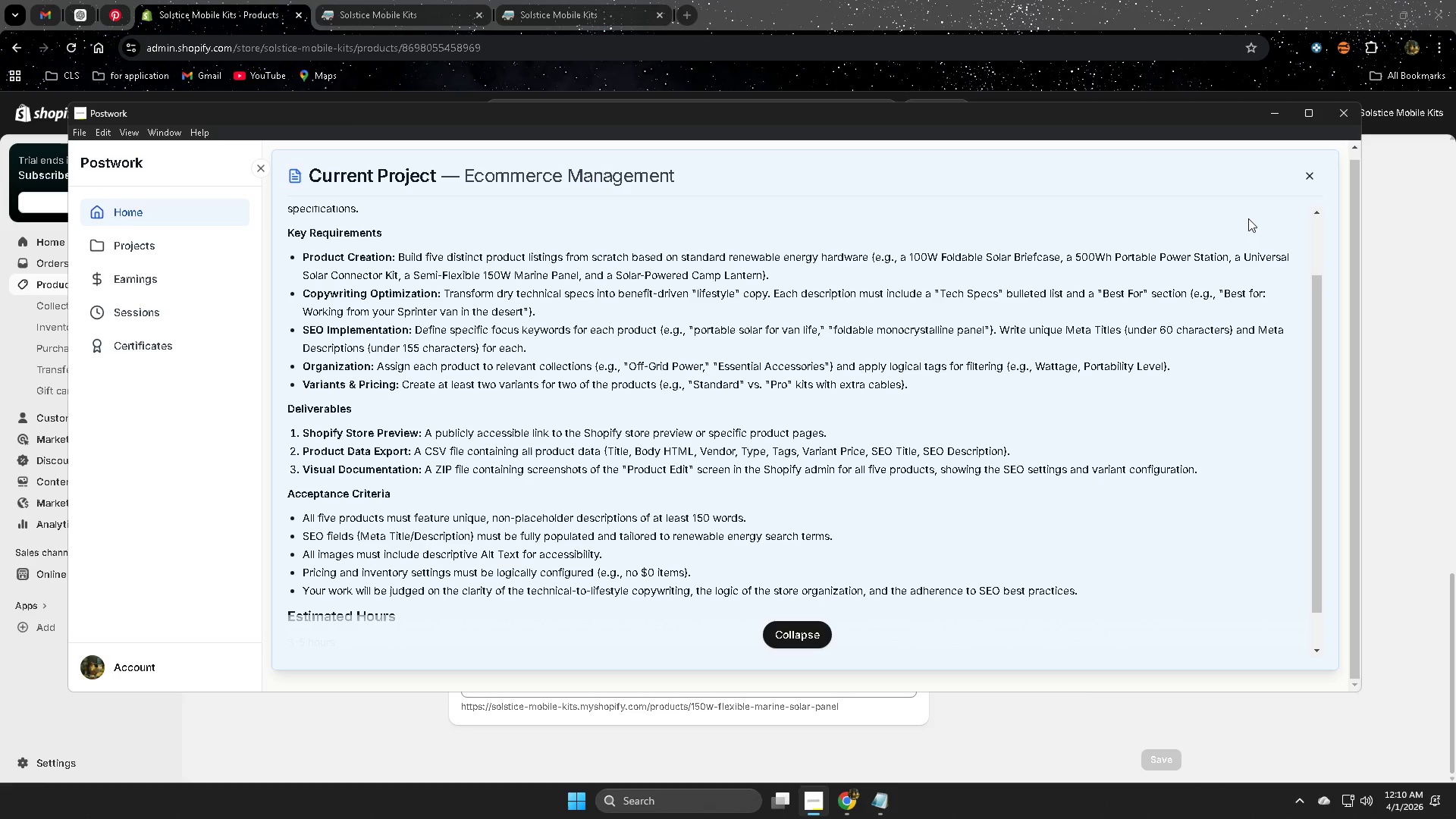 
left_click([578, 588])
 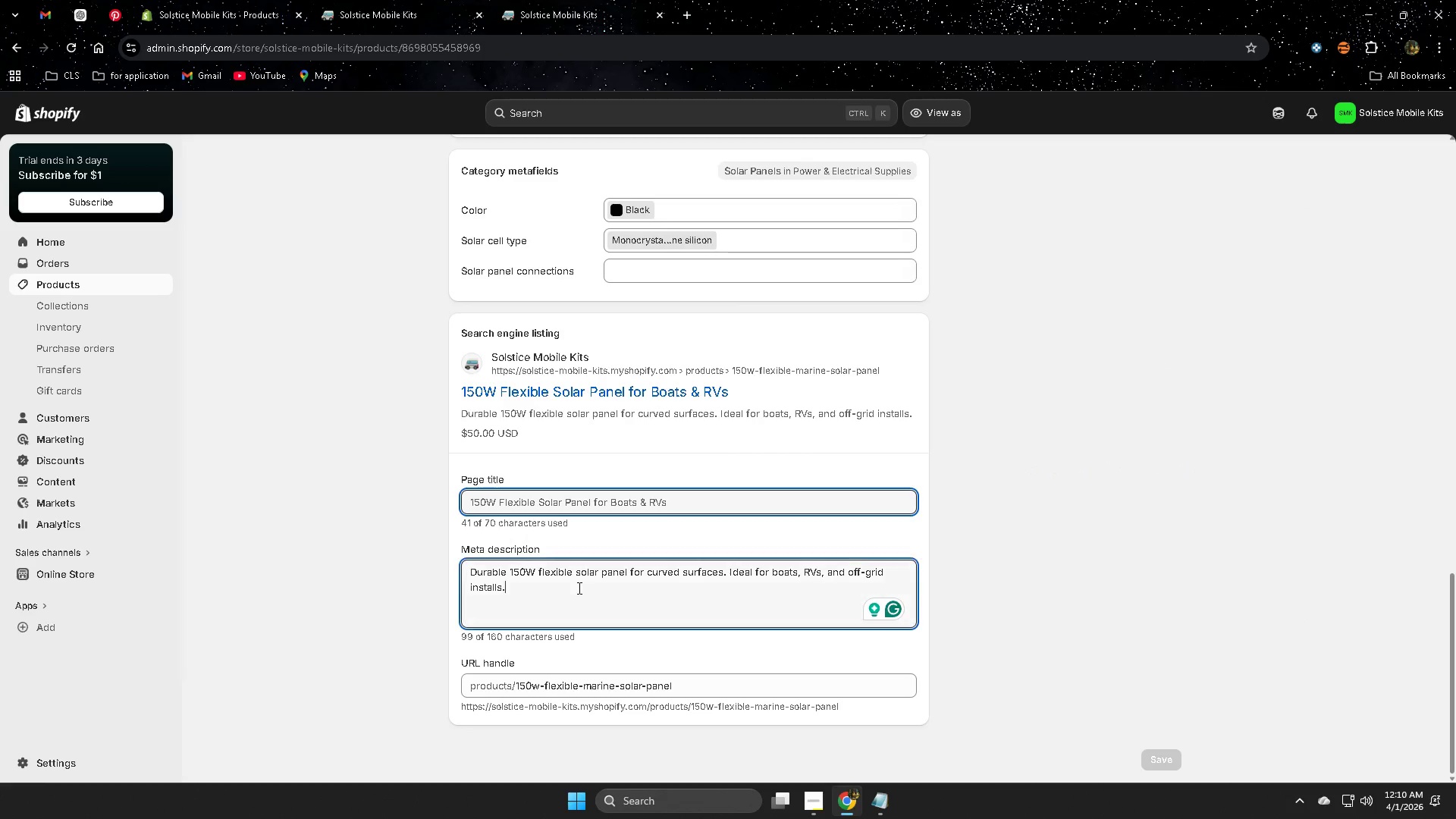 
left_click_drag(start_coordinate=[578, 588], to_coordinate=[500, 578])